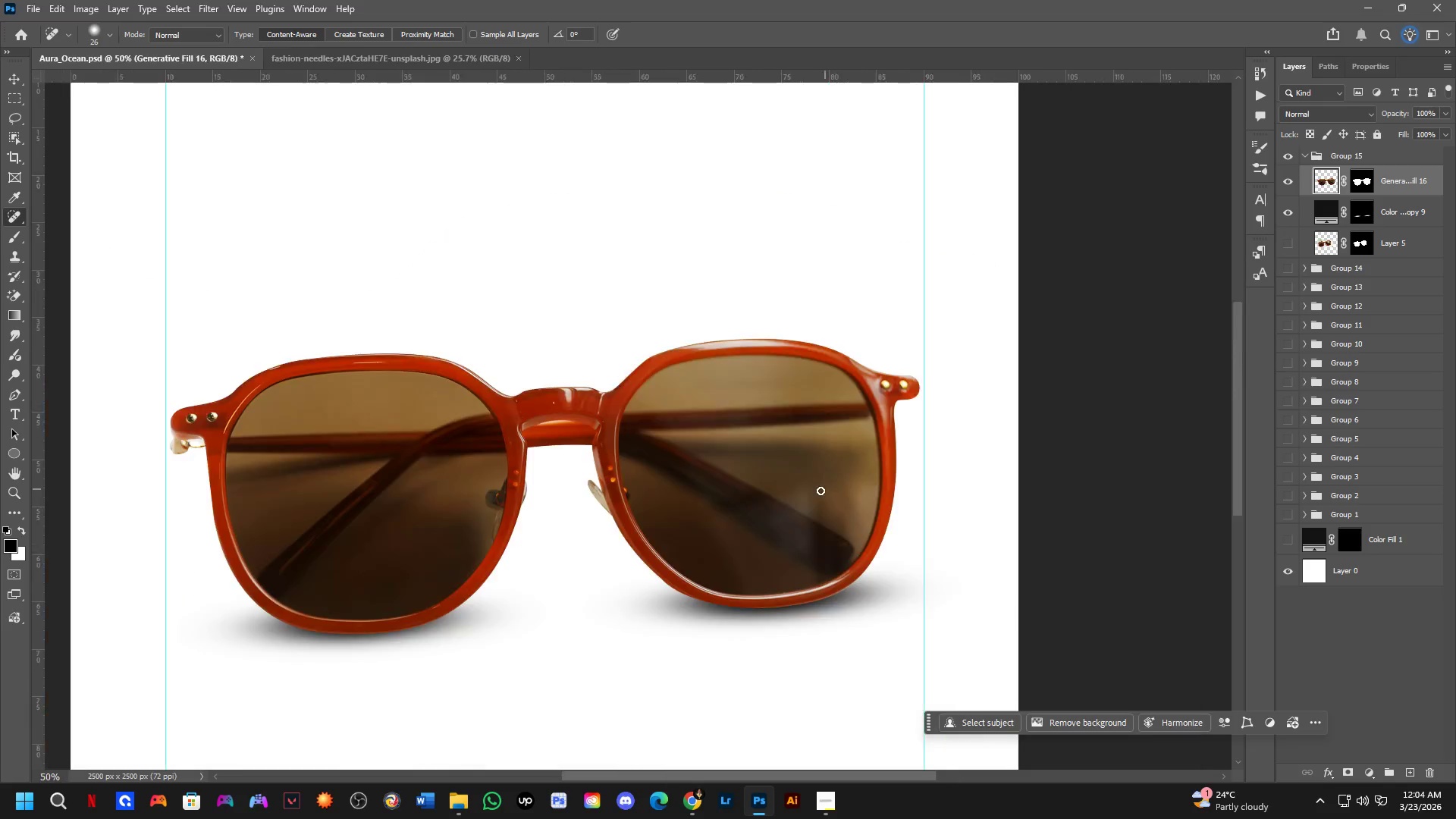 
hold_key(key=Space, duration=0.39)
 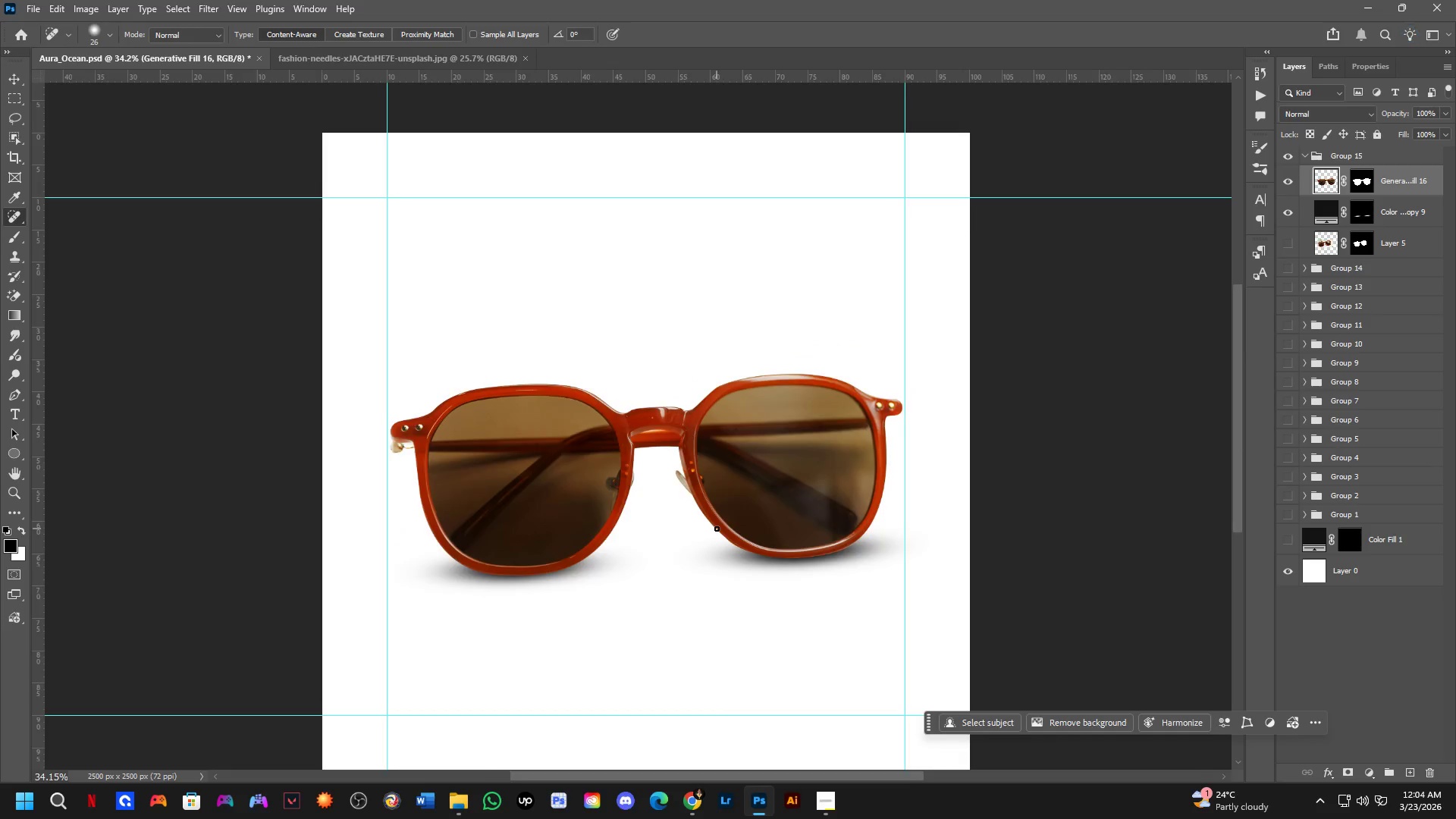 
left_click_drag(start_coordinate=[677, 575], to_coordinate=[745, 538])
 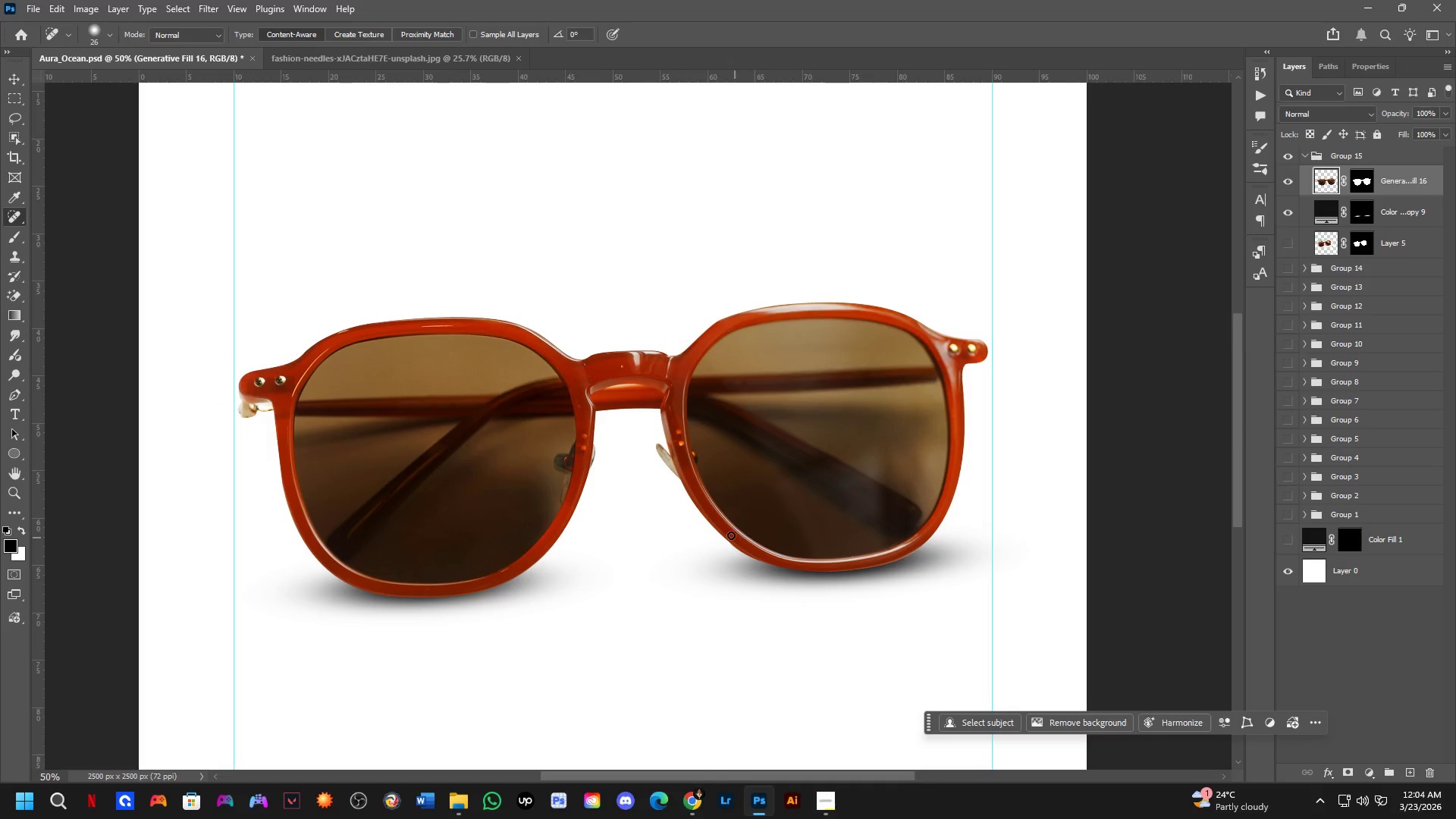 
scroll: coordinate [717, 529], scroll_direction: down, amount: 7.0
 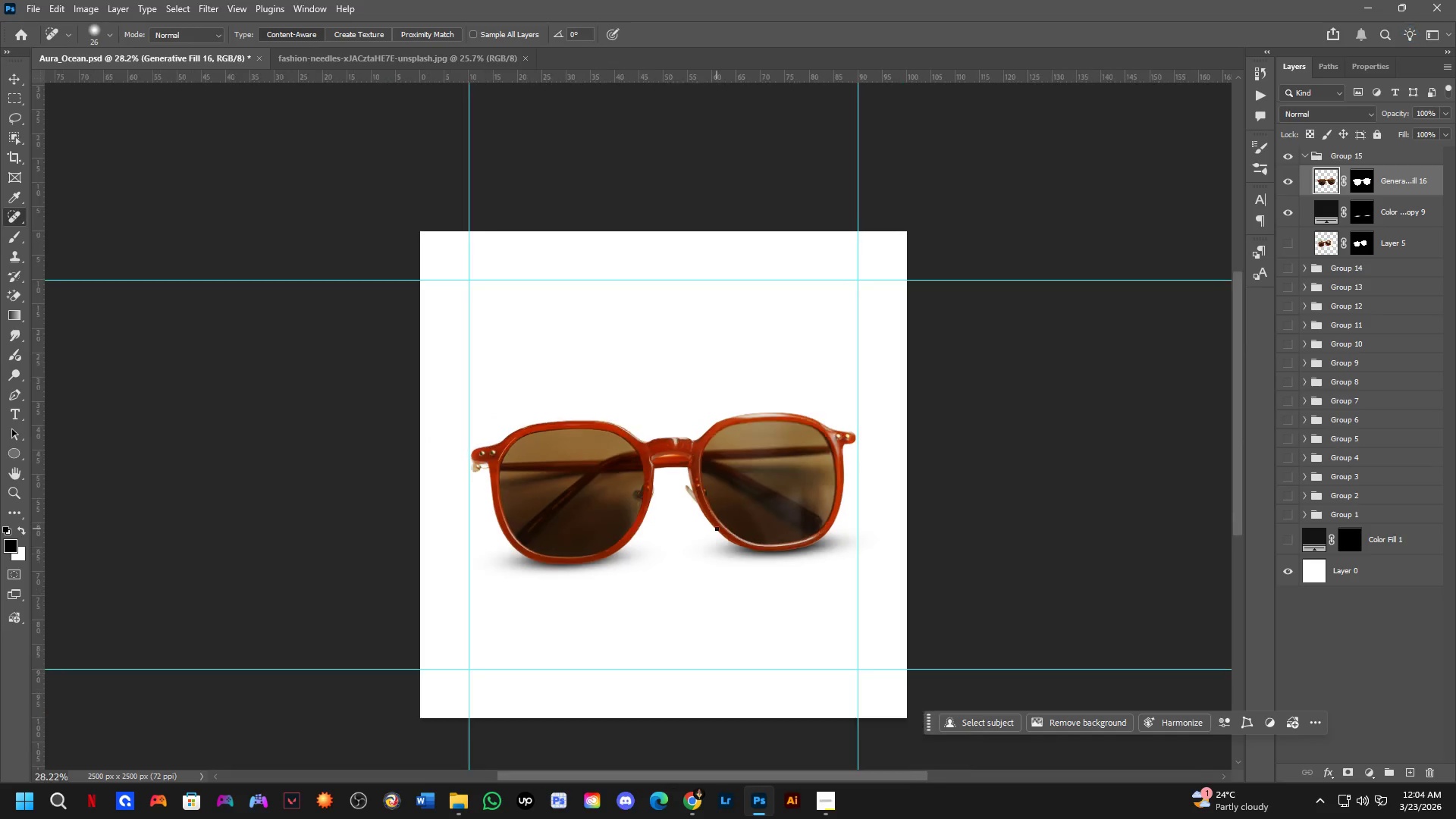 
key(Control+Shift+S)
 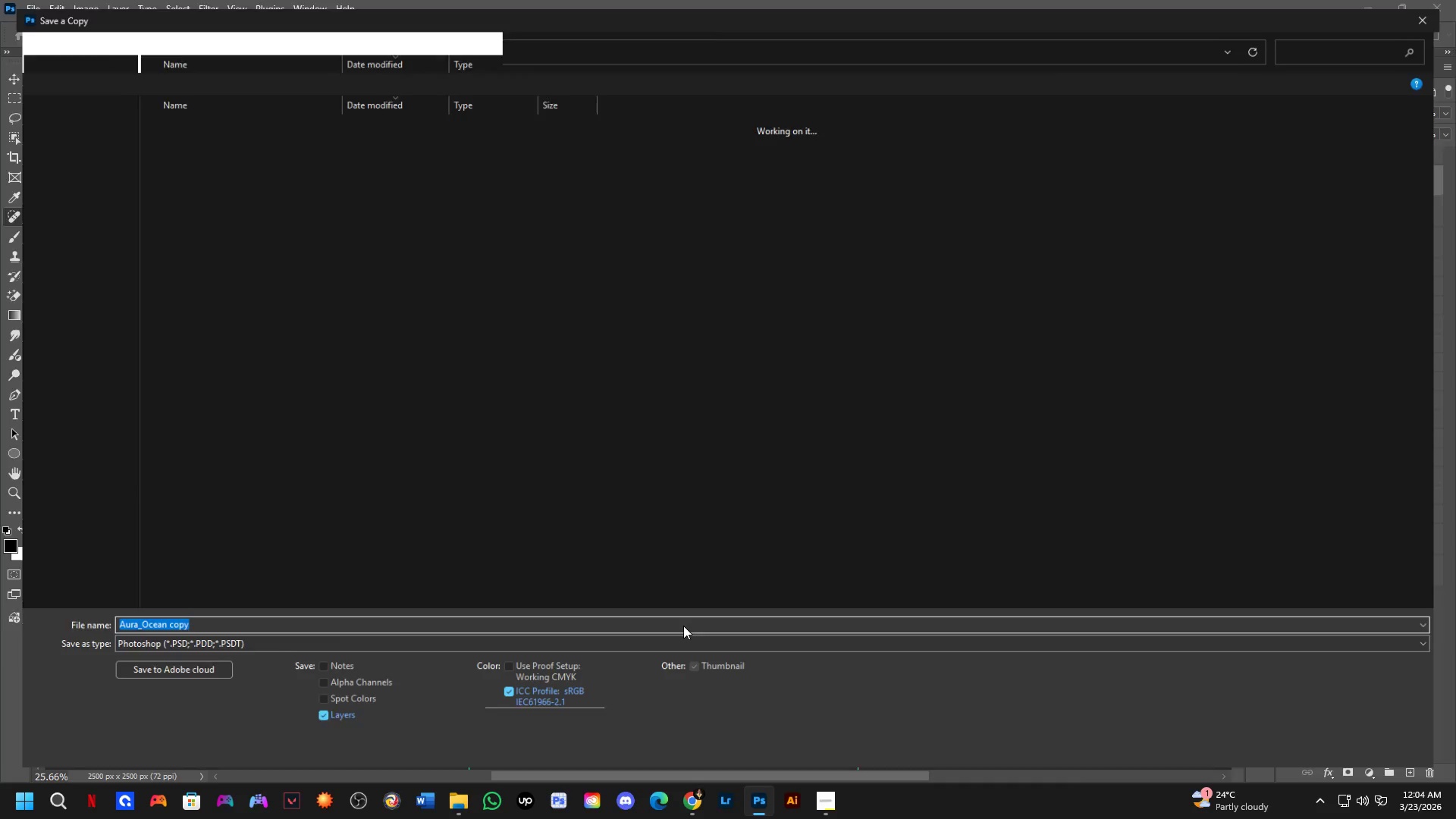 
left_click_drag(start_coordinate=[660, 652], to_coordinate=[651, 648])
 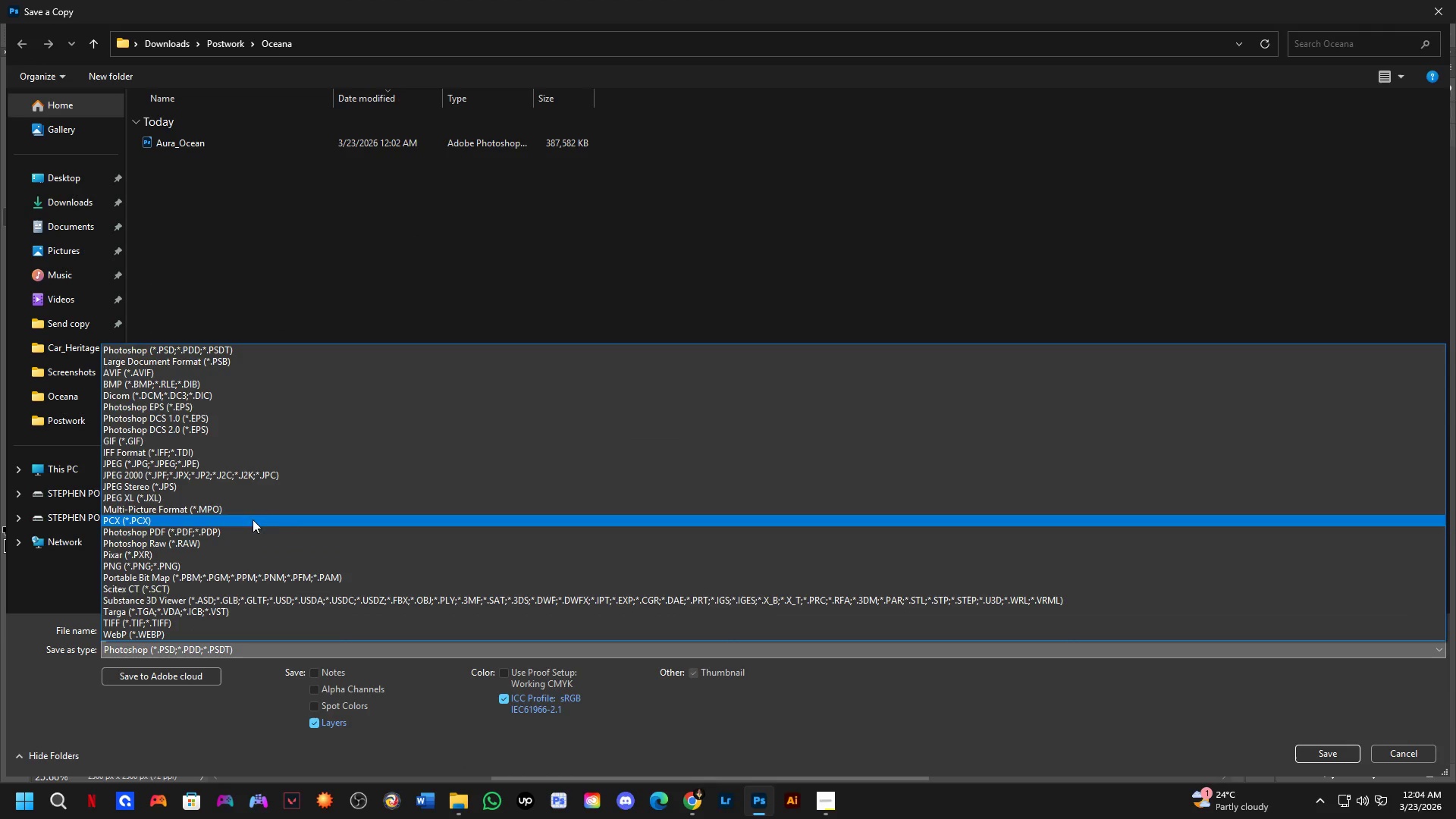 
left_click_drag(start_coordinate=[256, 516], to_coordinate=[358, 469])
 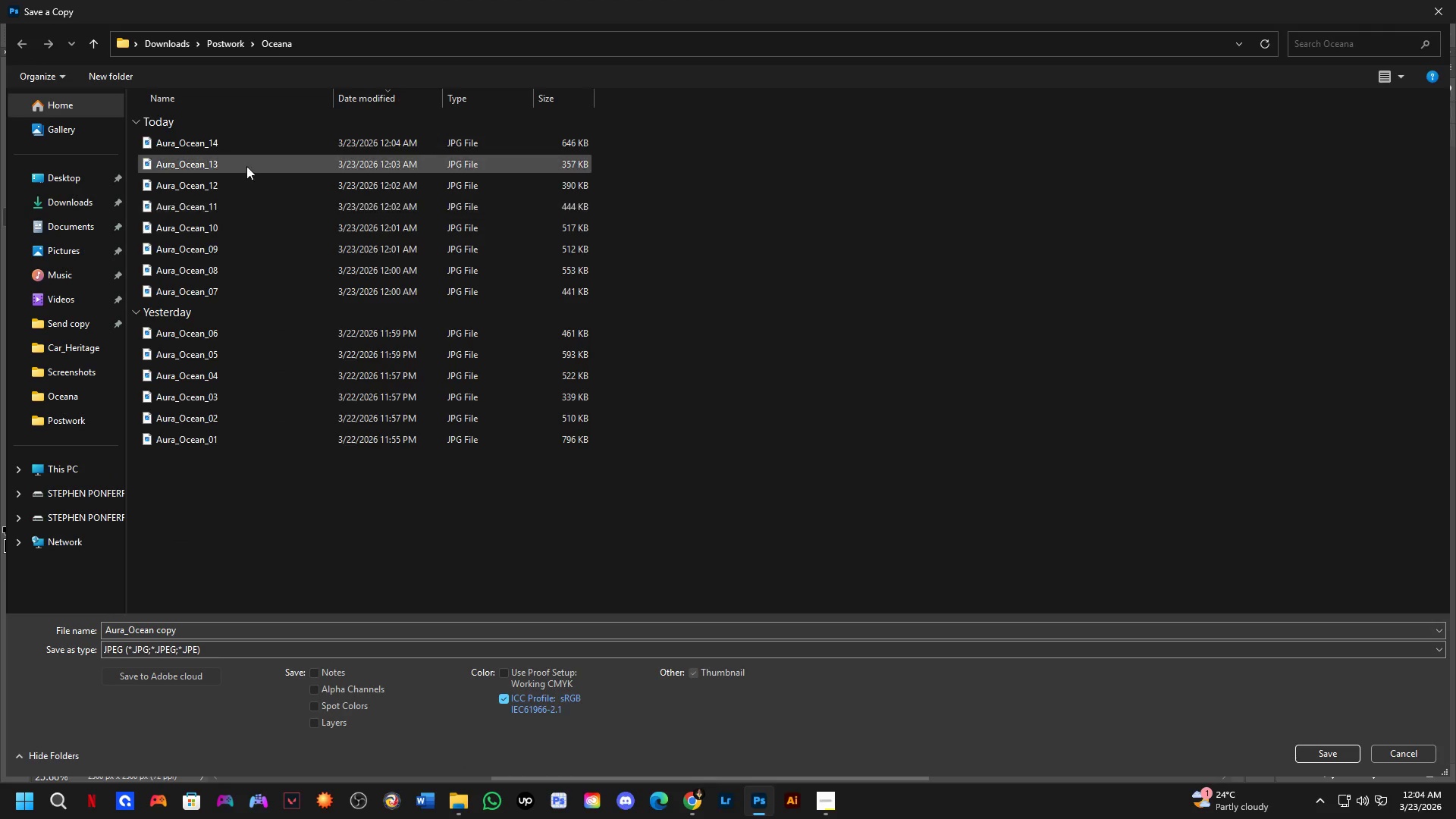 
left_click([241, 141])
 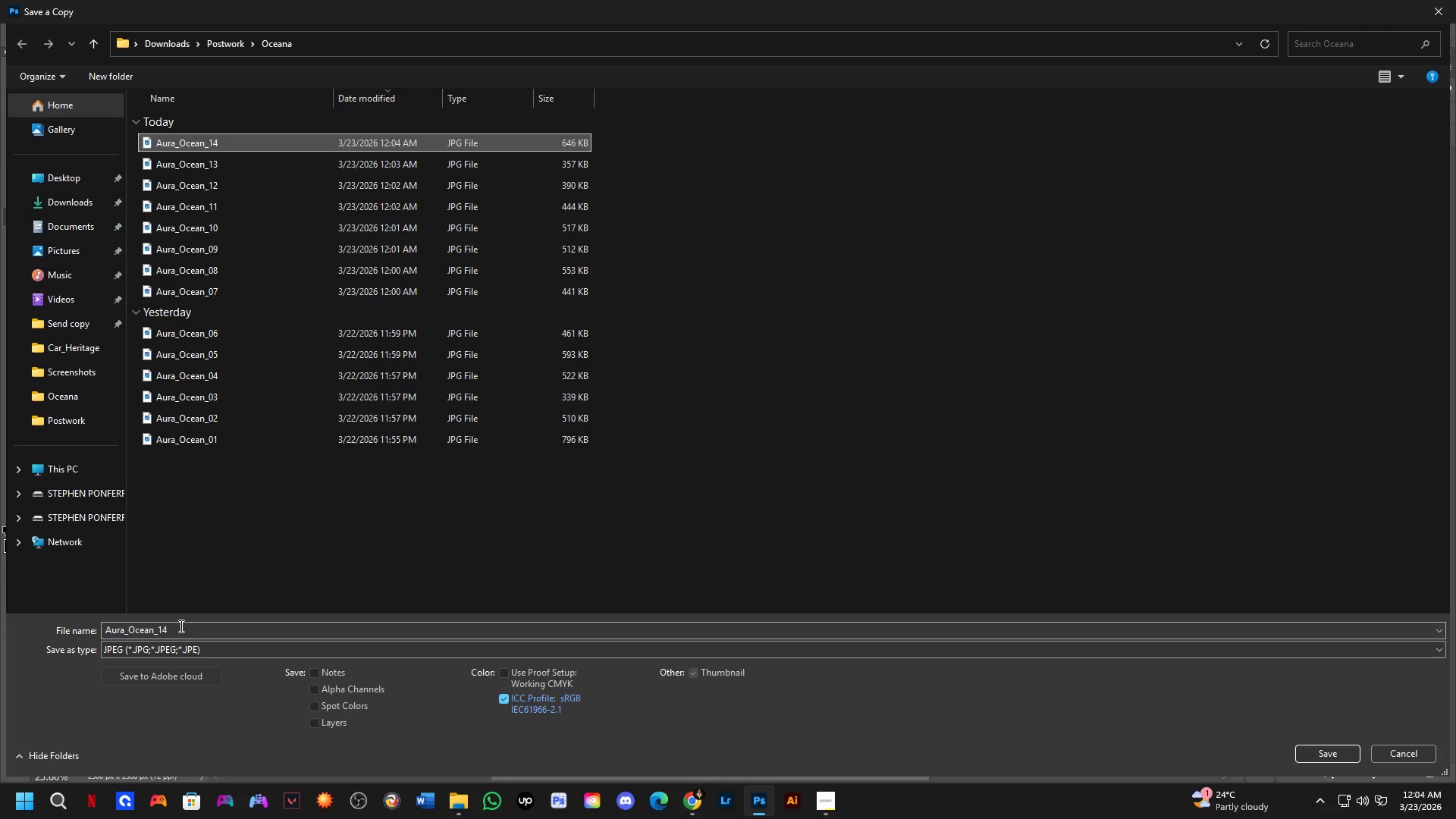 
double_click([180, 627])
 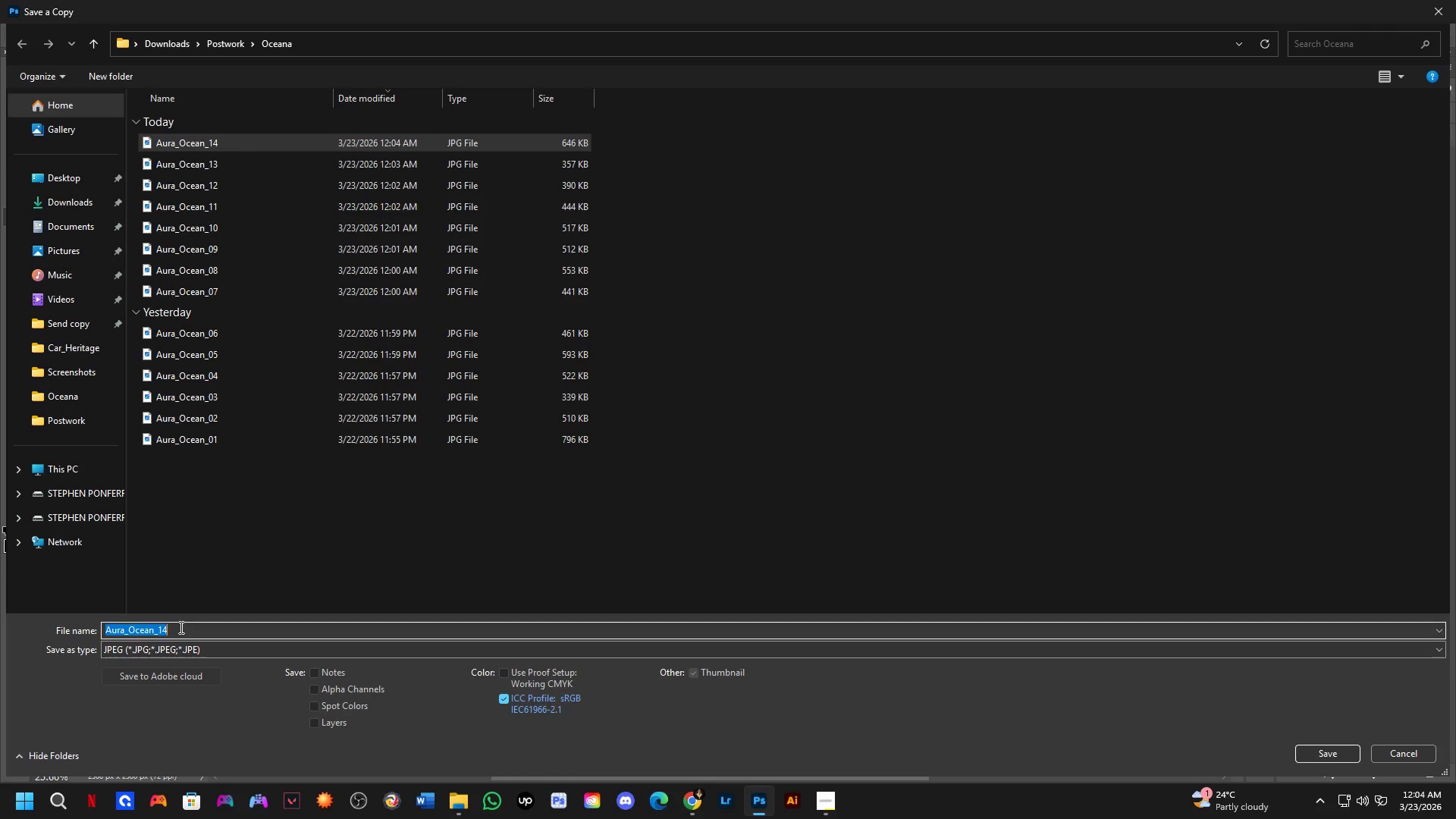 
triple_click([180, 627])
 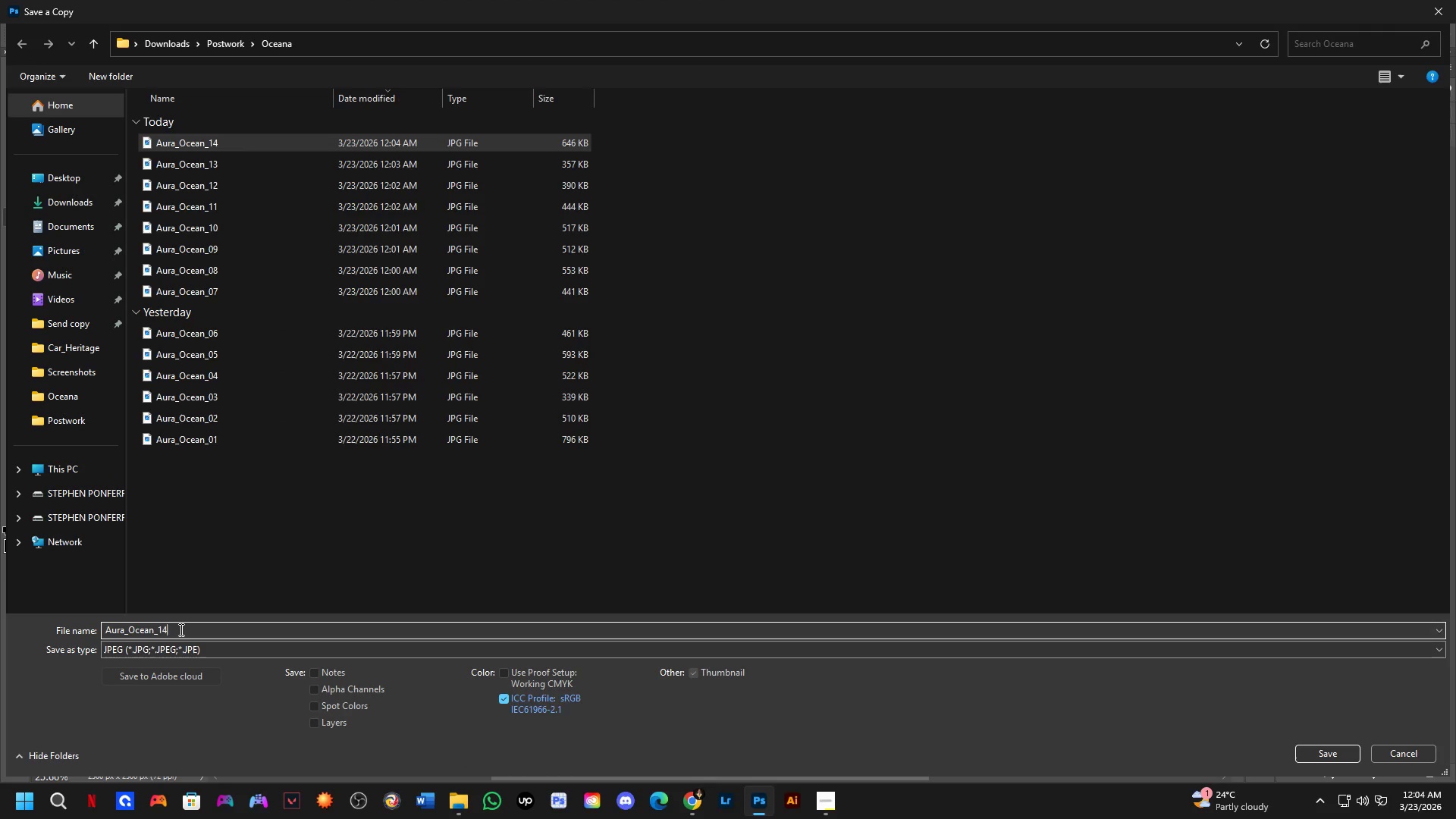 
key(Backspace)
 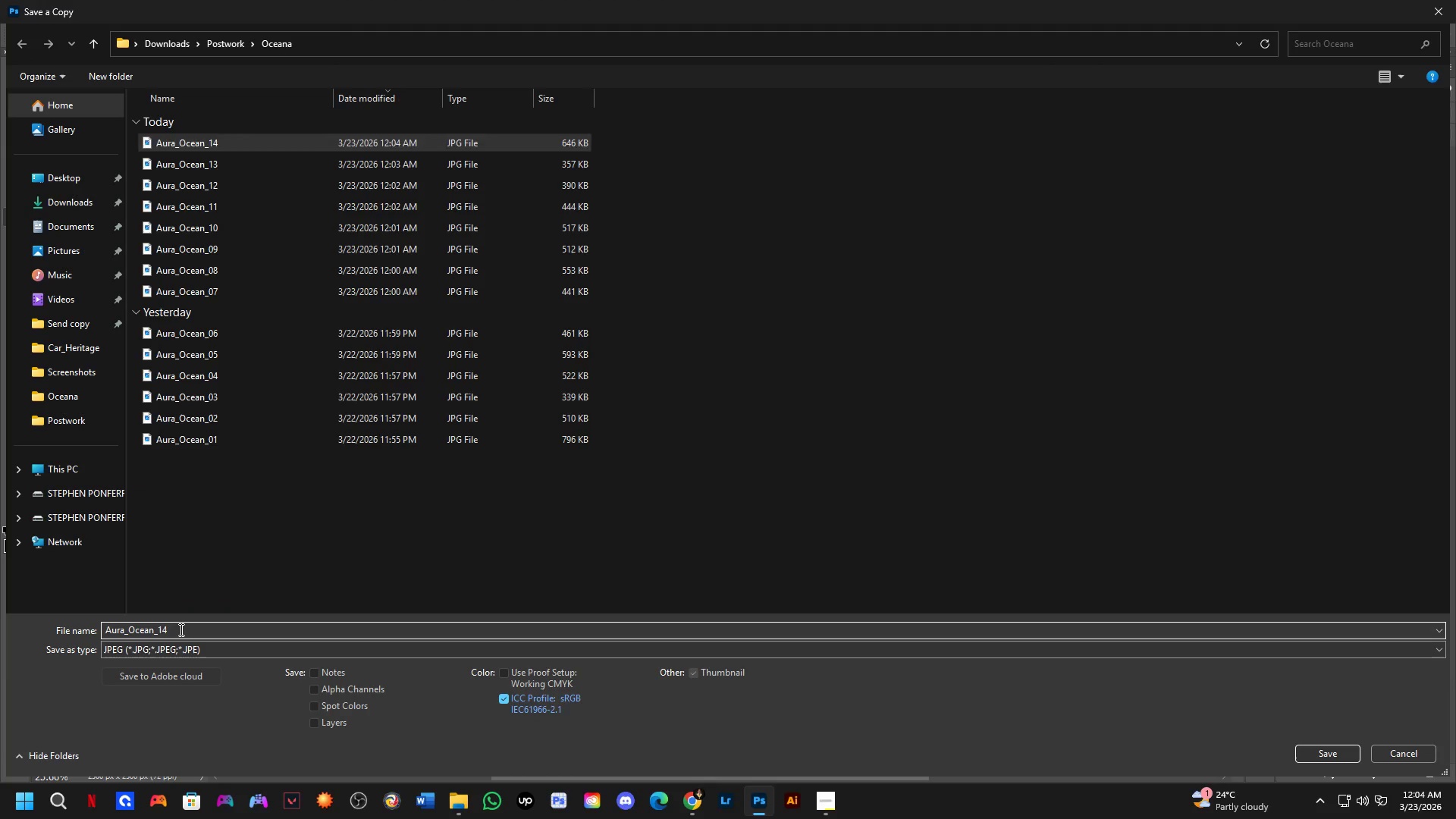 
key(Numpad5)
 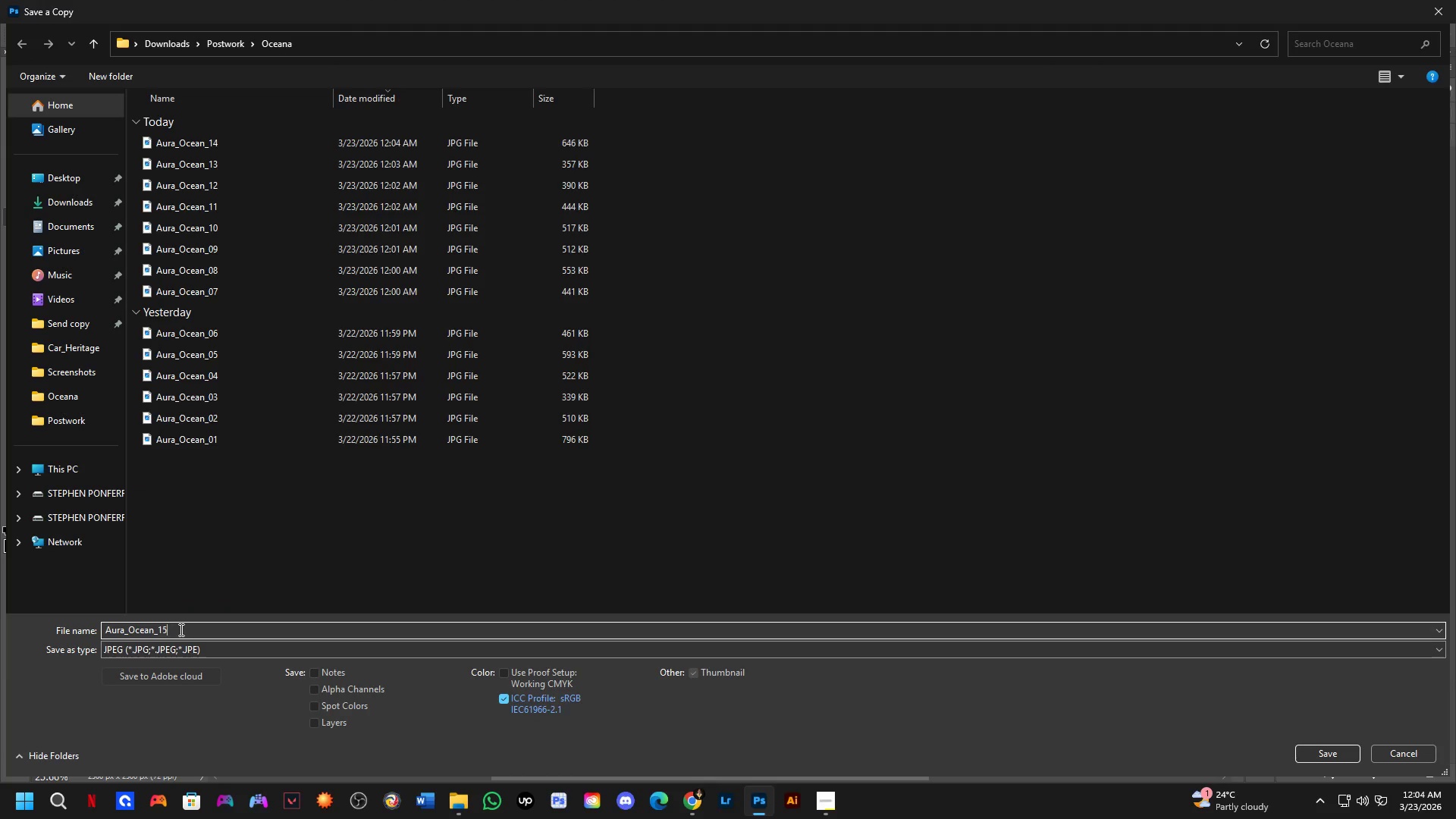 
key(NumpadEnter)
 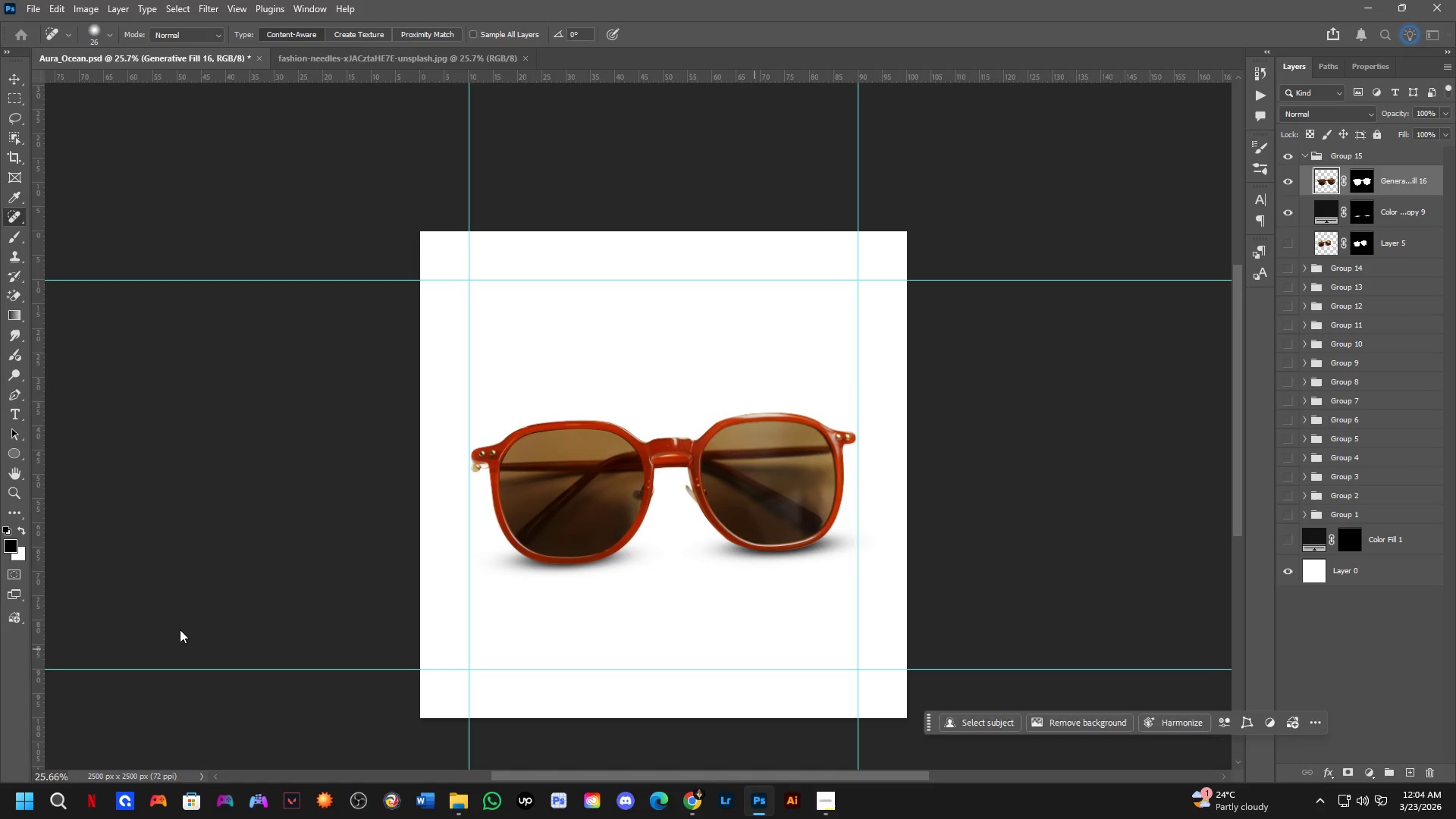 
key(NumpadEnter)
 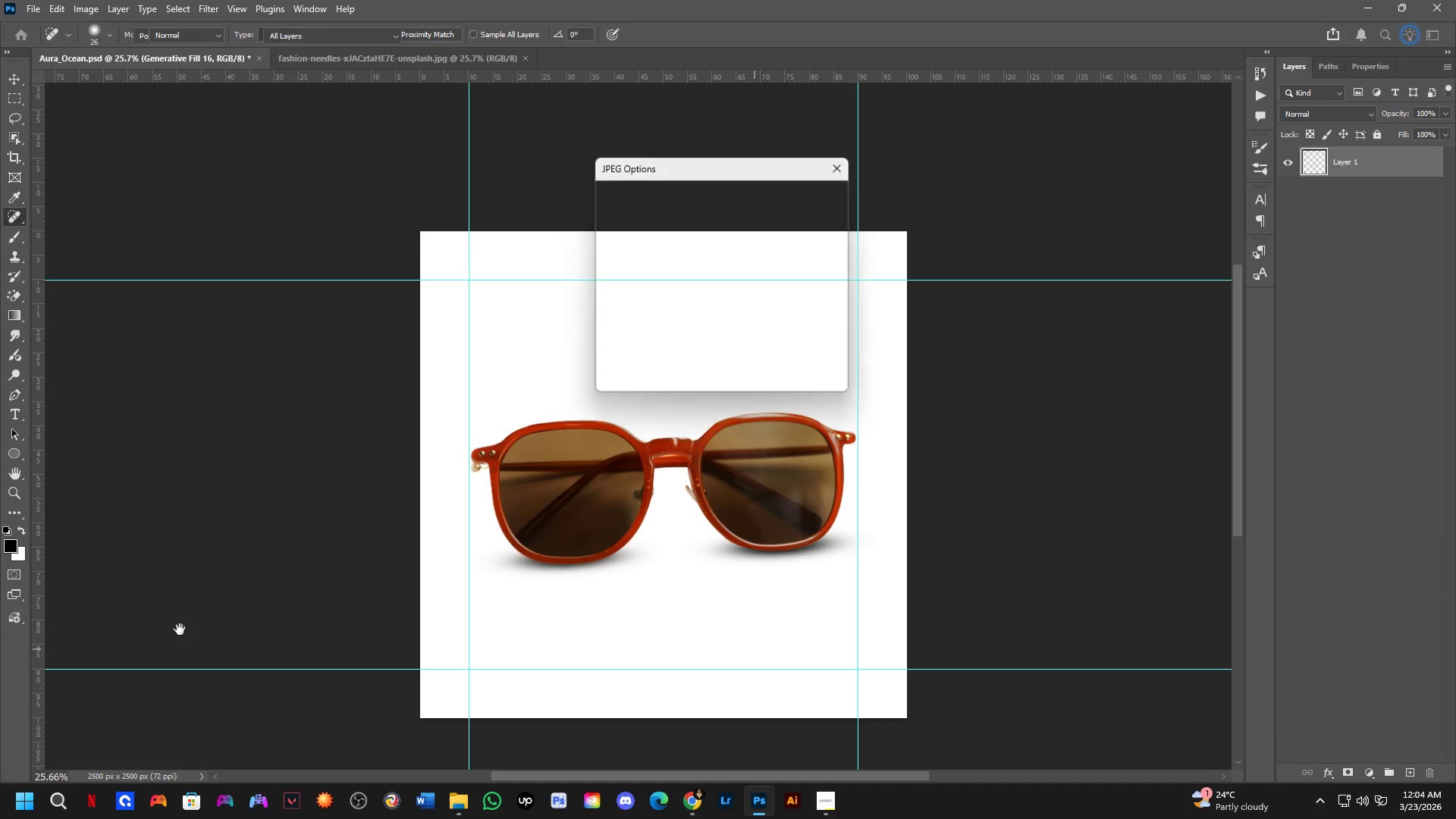 
key(Alt+Tab)